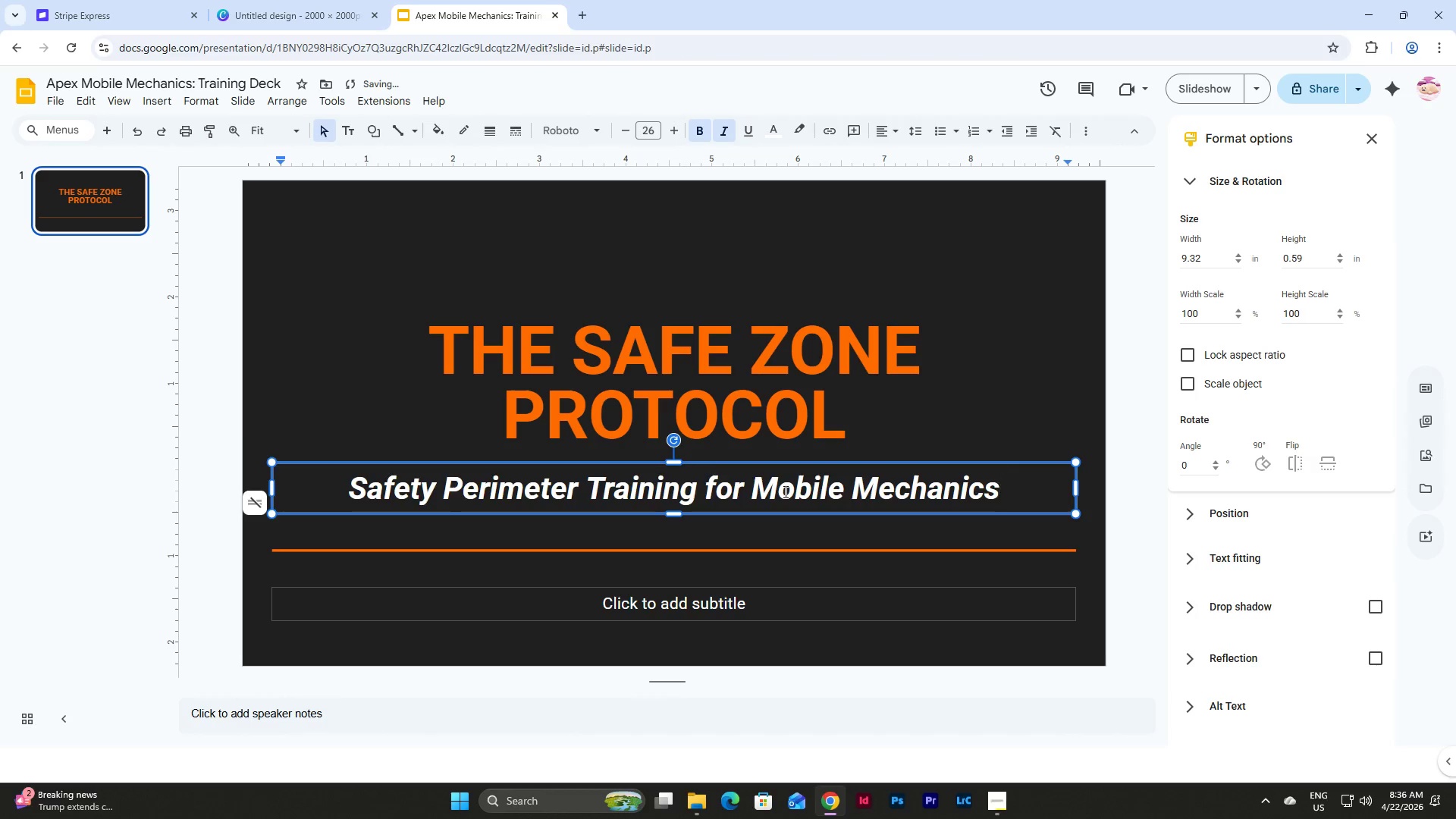 
left_click([745, 602])
 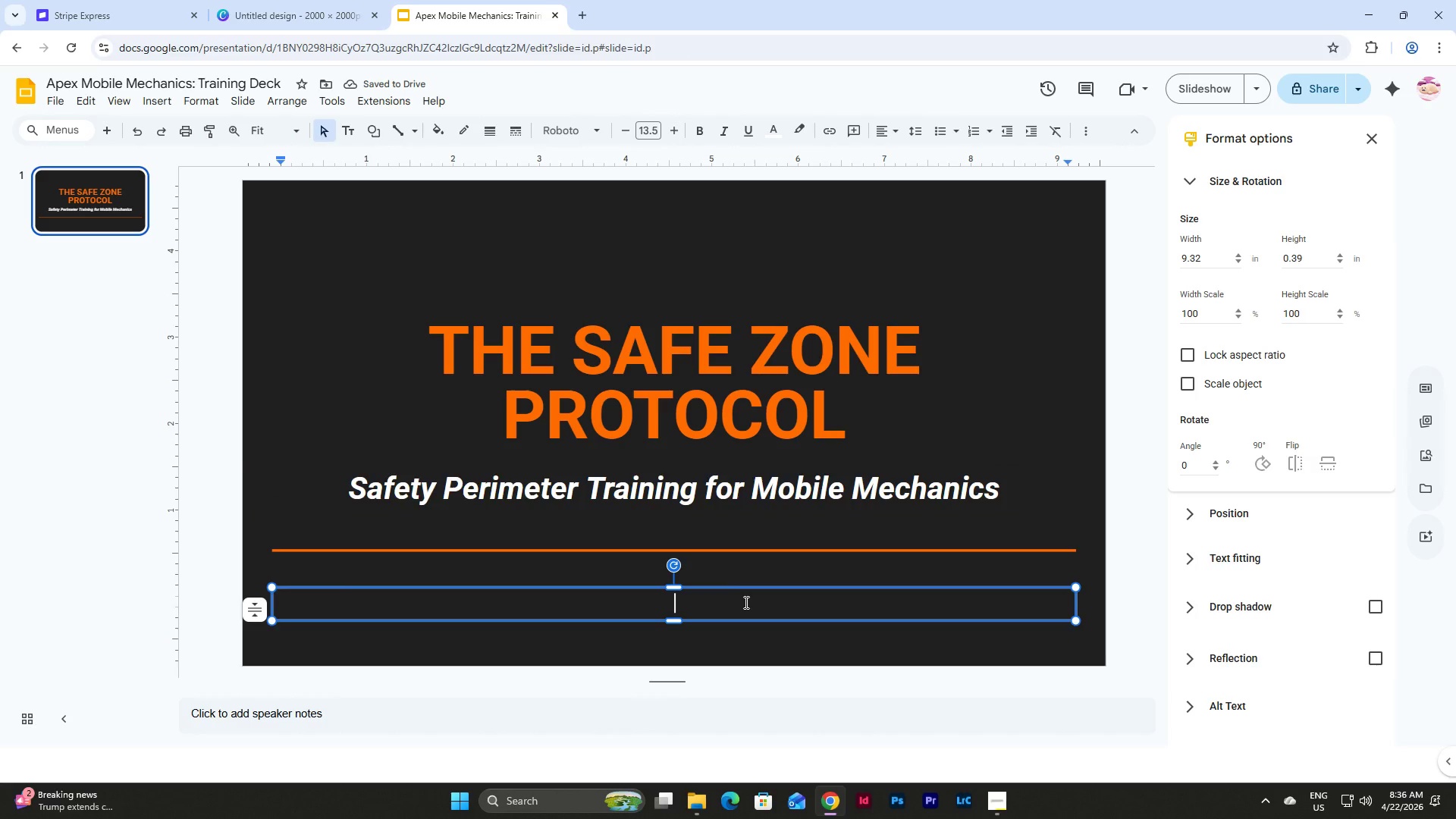 
type(Apex m)
key(Backspace)
key(Backspace)
key(Backspace)
key(Backspace)
key(Backspace)
type(PEX MEO)
key(Backspace)
key(Backspace)
type(OBILE MECHANICS )
 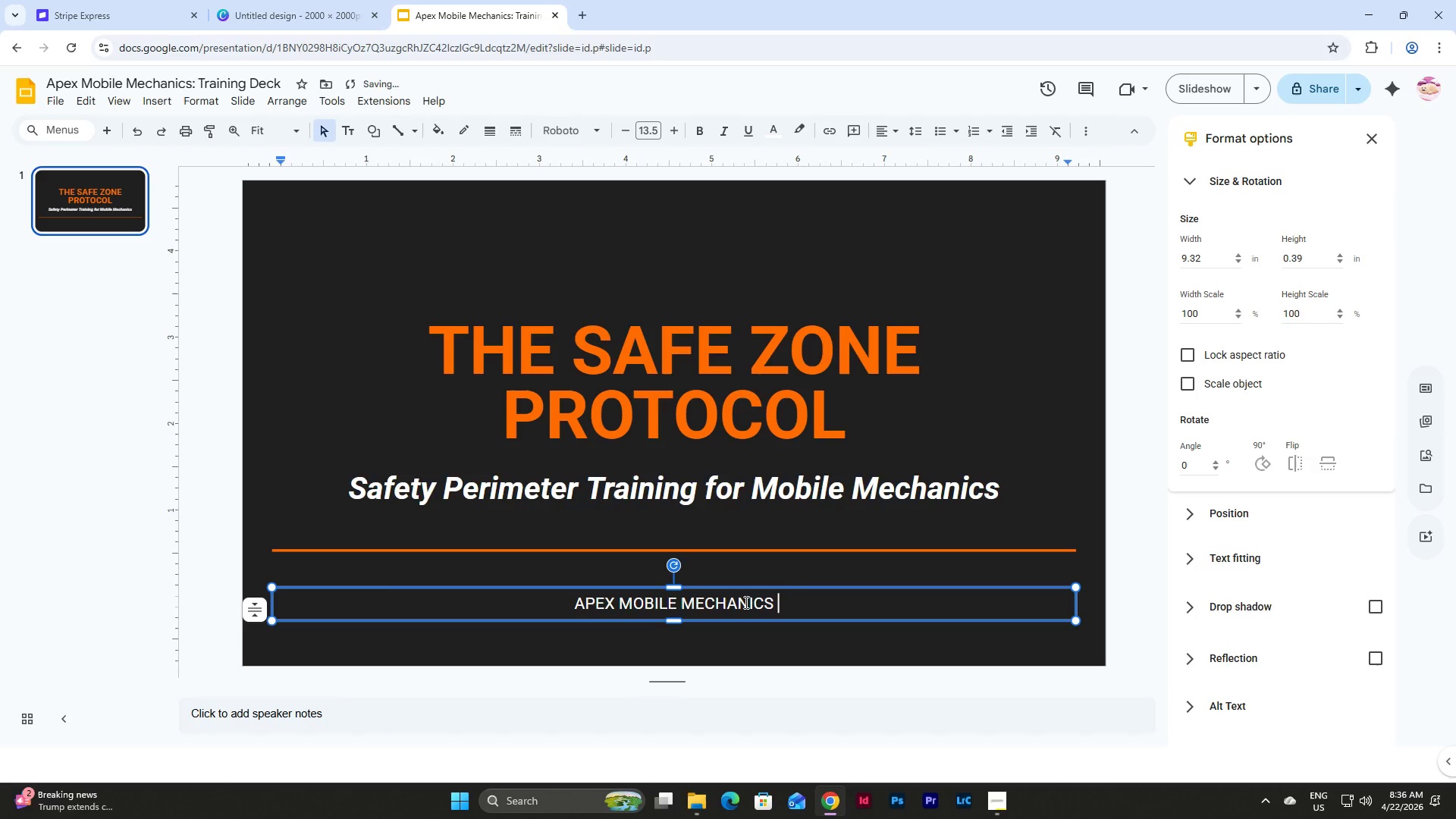 
left_click([152, 93])
 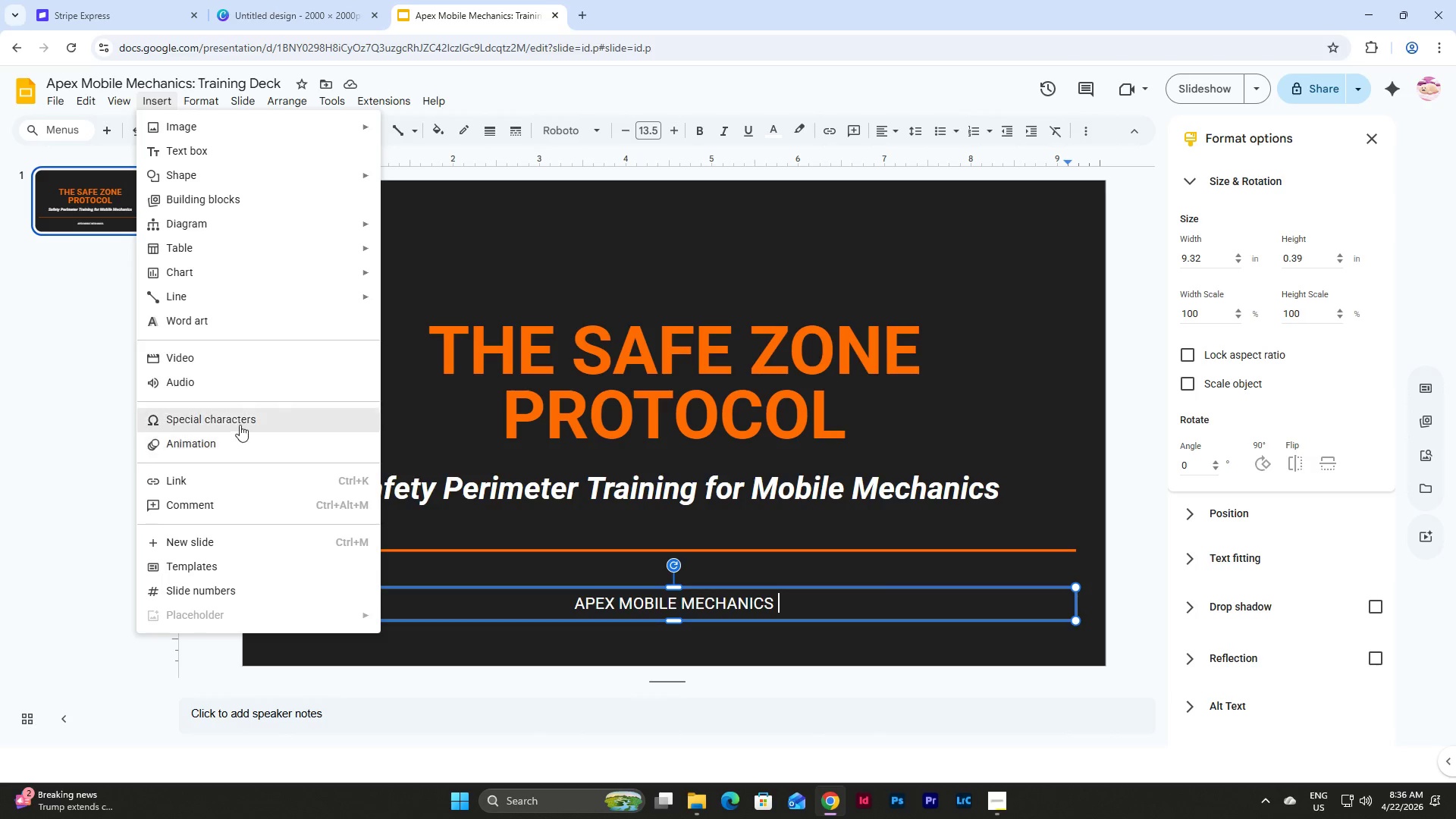 
left_click([234, 417])
 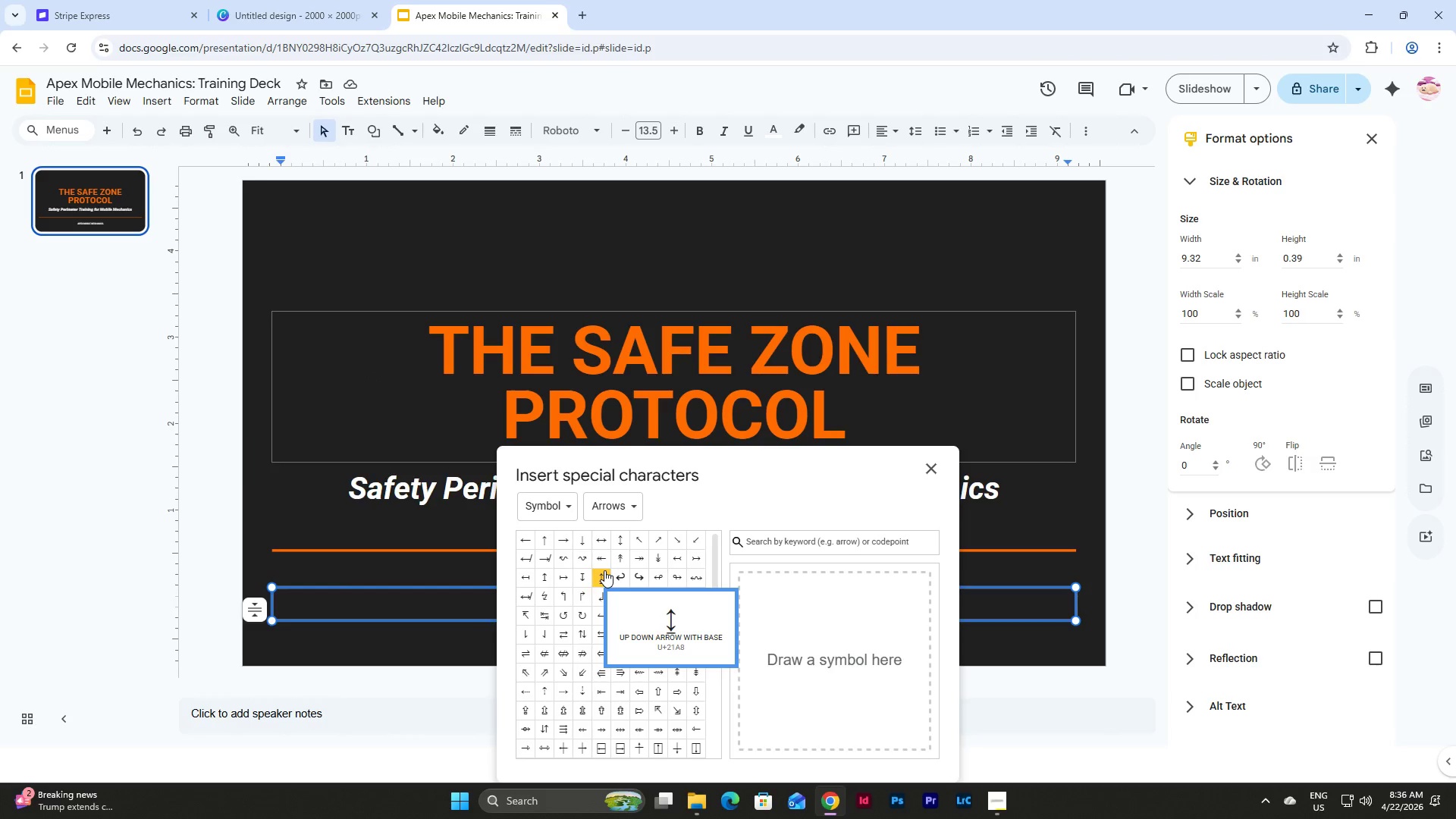 
scroll: coordinate [662, 533], scroll_direction: down, amount: 6.0
 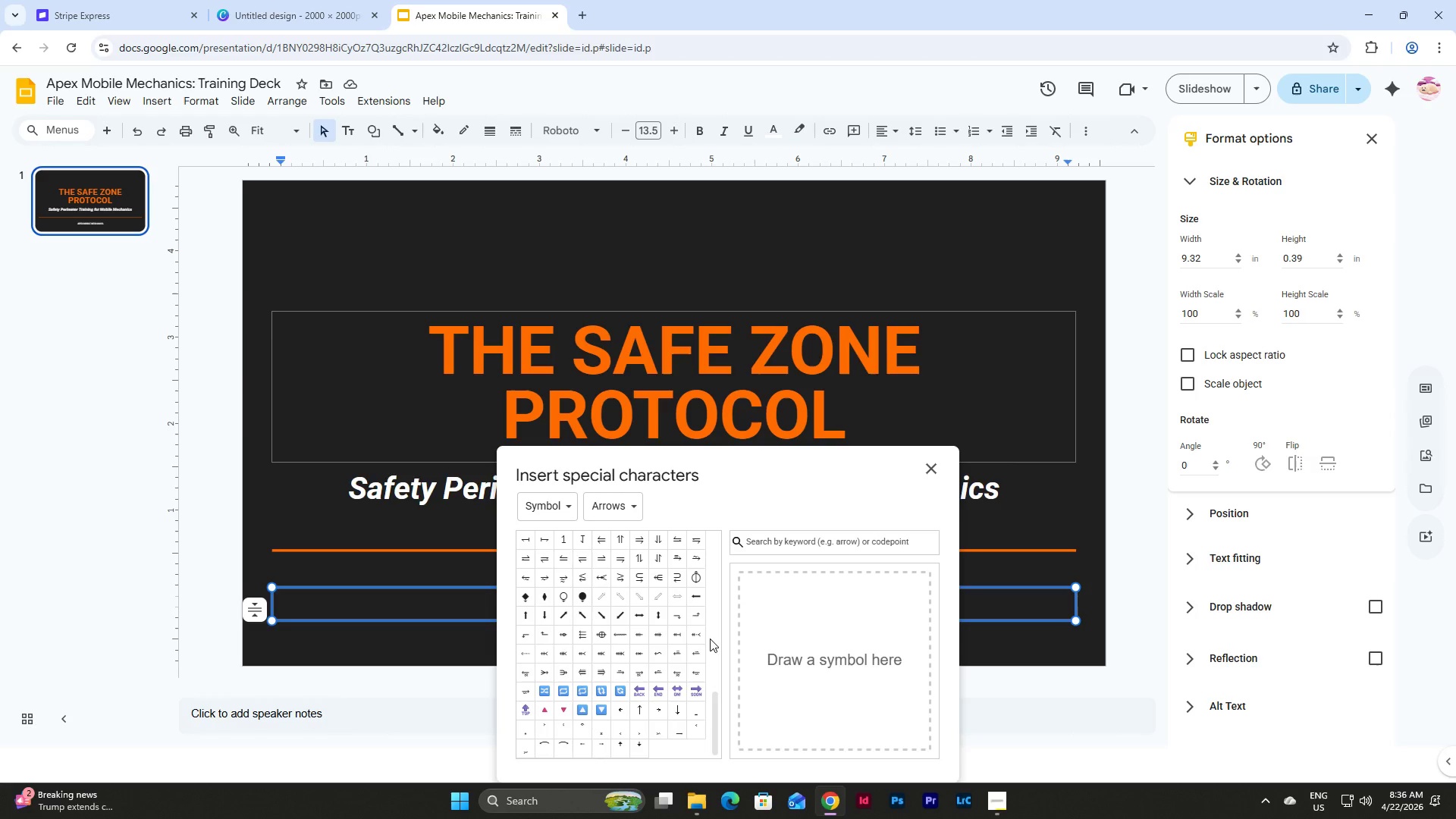 
scroll: coordinate [694, 652], scroll_direction: up, amount: 2.0
 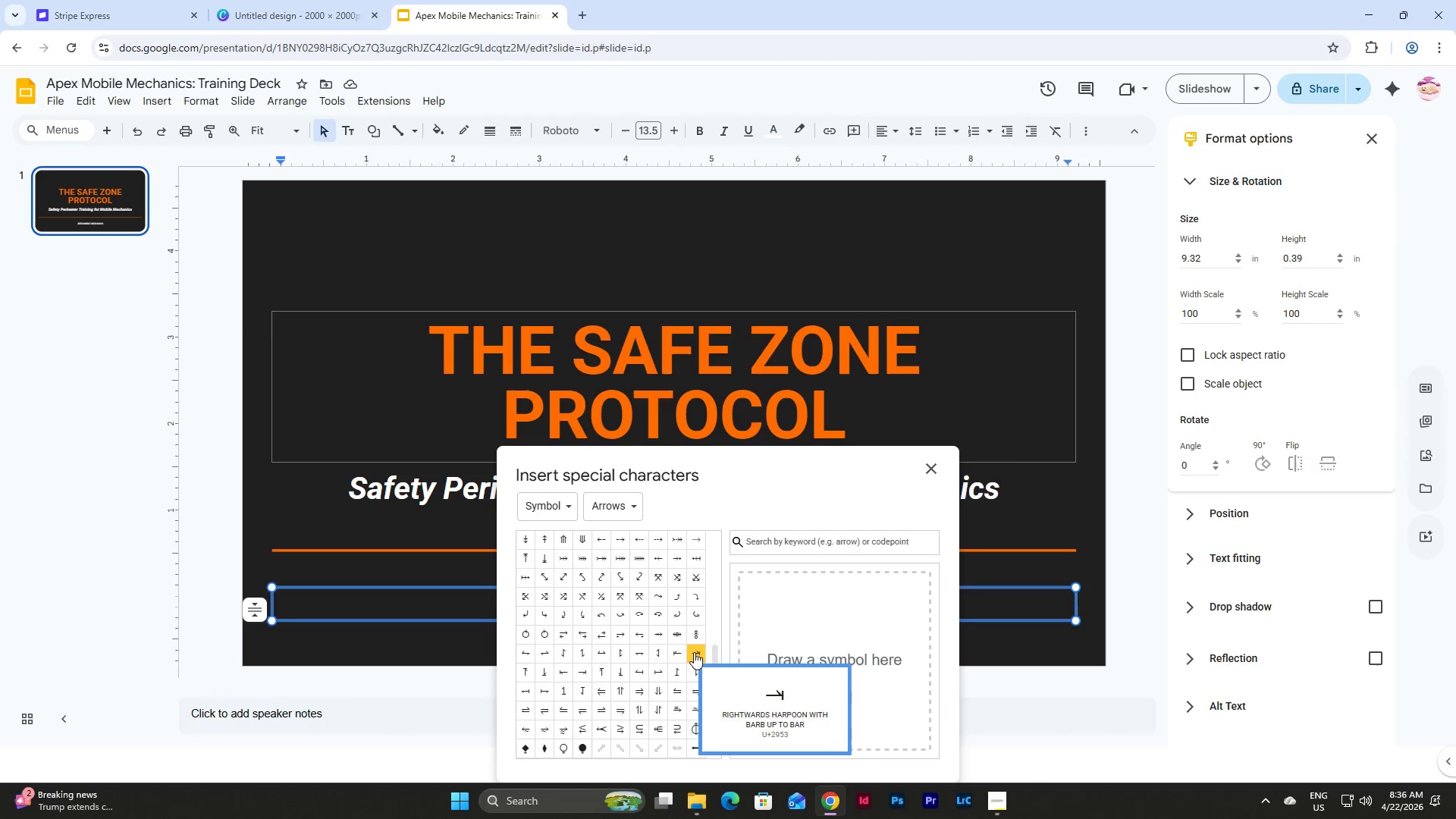 
scroll: coordinate [694, 652], scroll_direction: down, amount: 4.0
 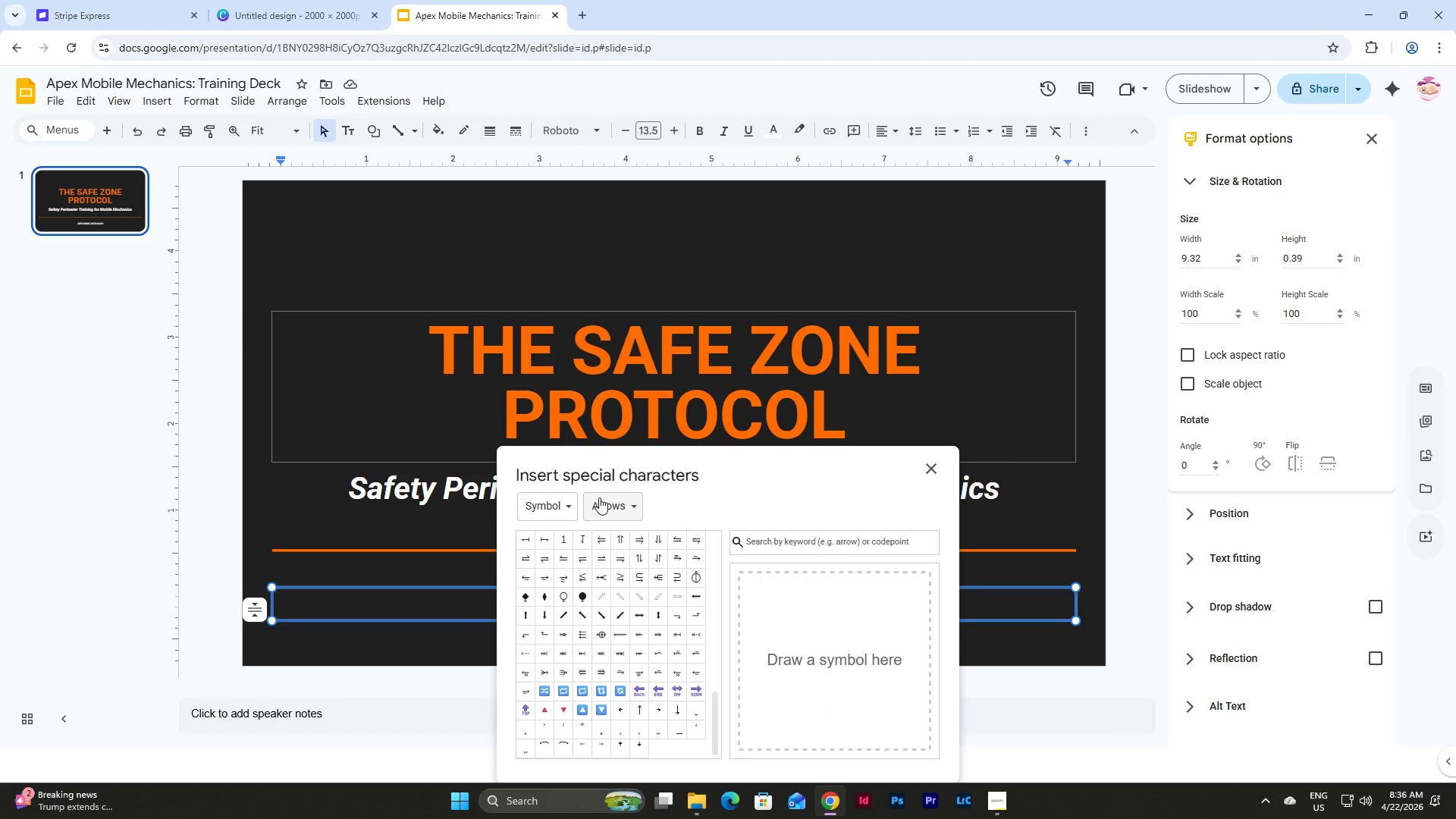 
left_click([599, 497])
 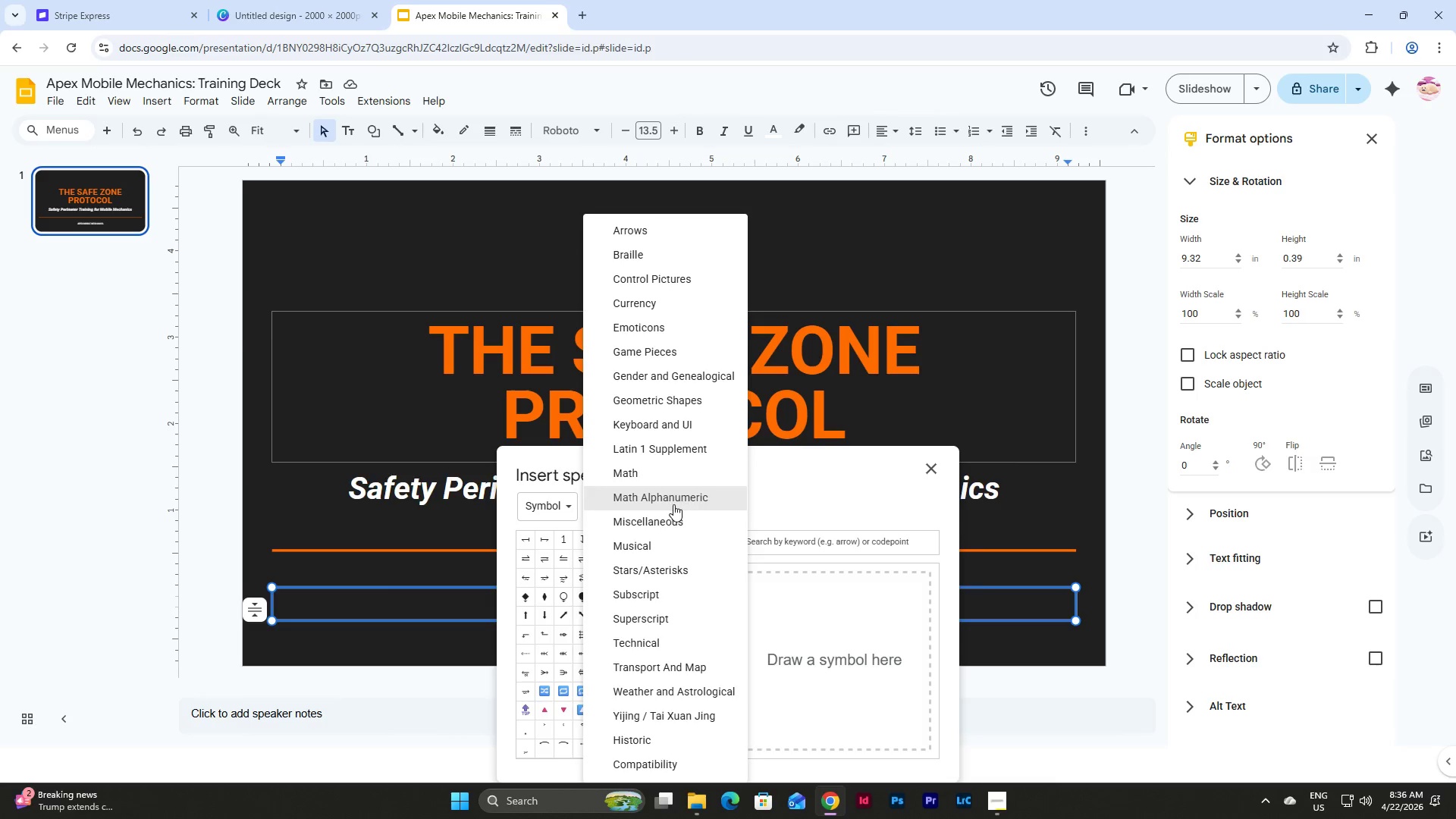 
scroll: coordinate [653, 598], scroll_direction: down, amount: 3.0
 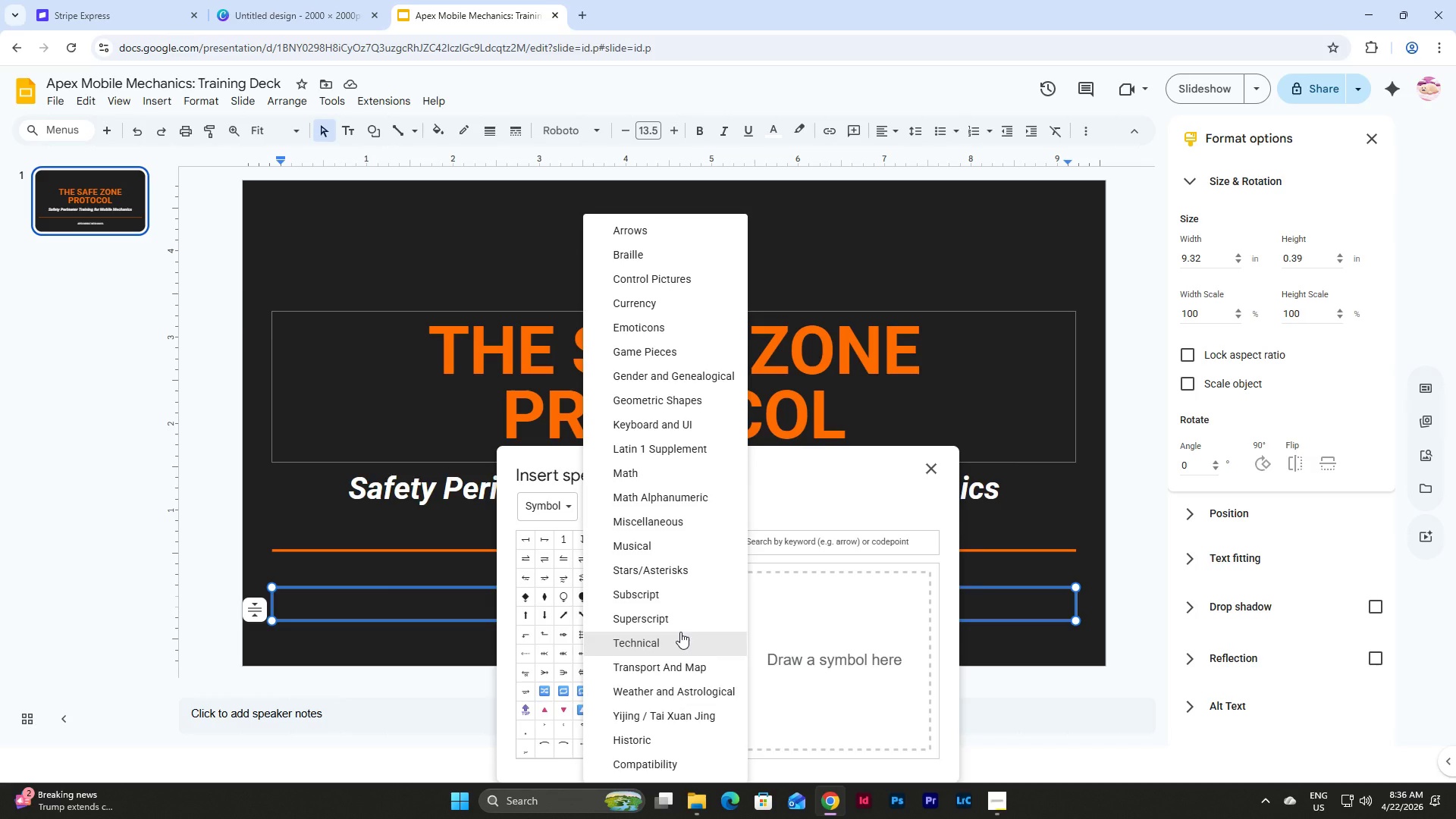 
left_click([694, 397])
 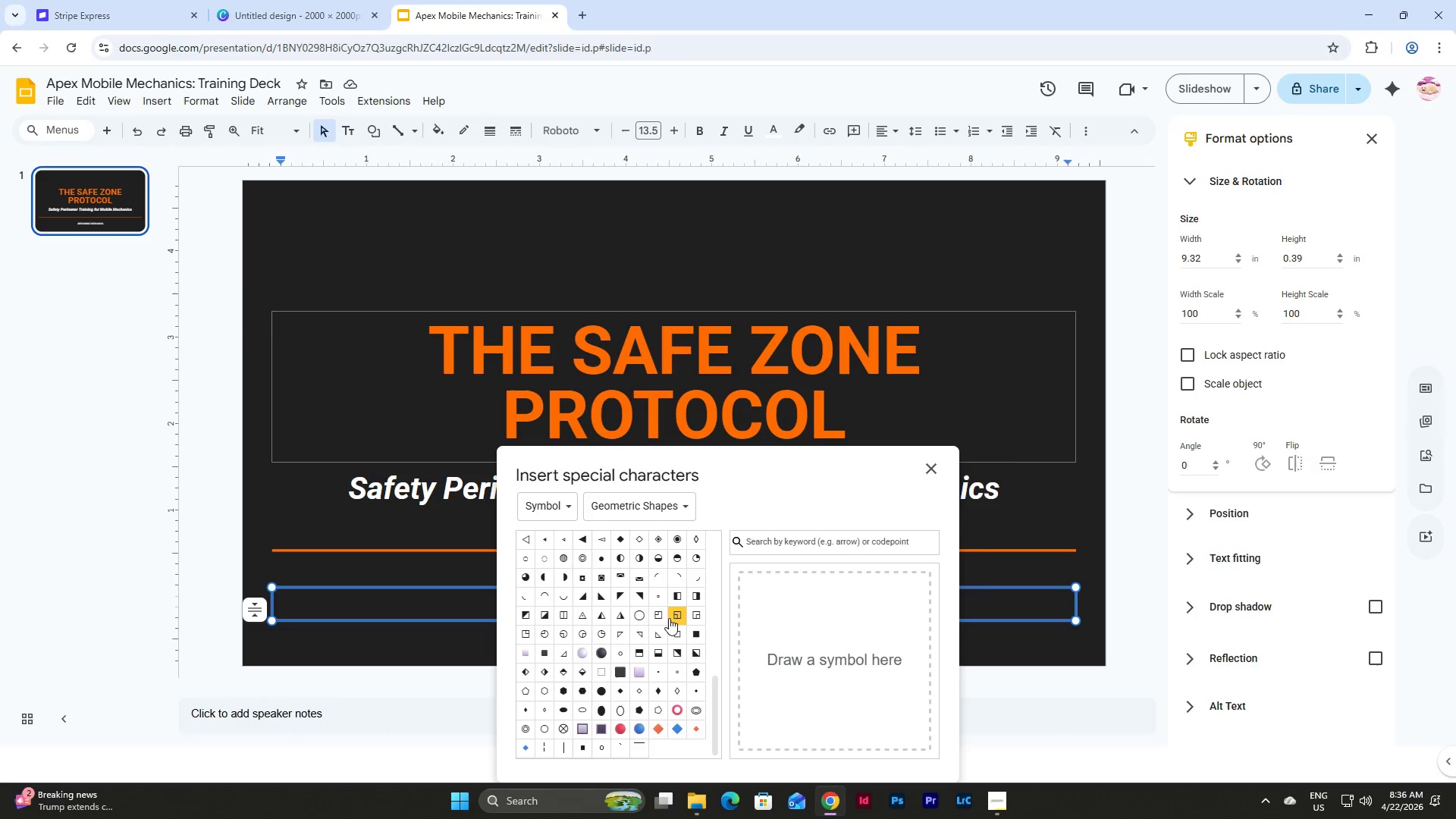 
scroll: coordinate [665, 619], scroll_direction: up, amount: 3.0
 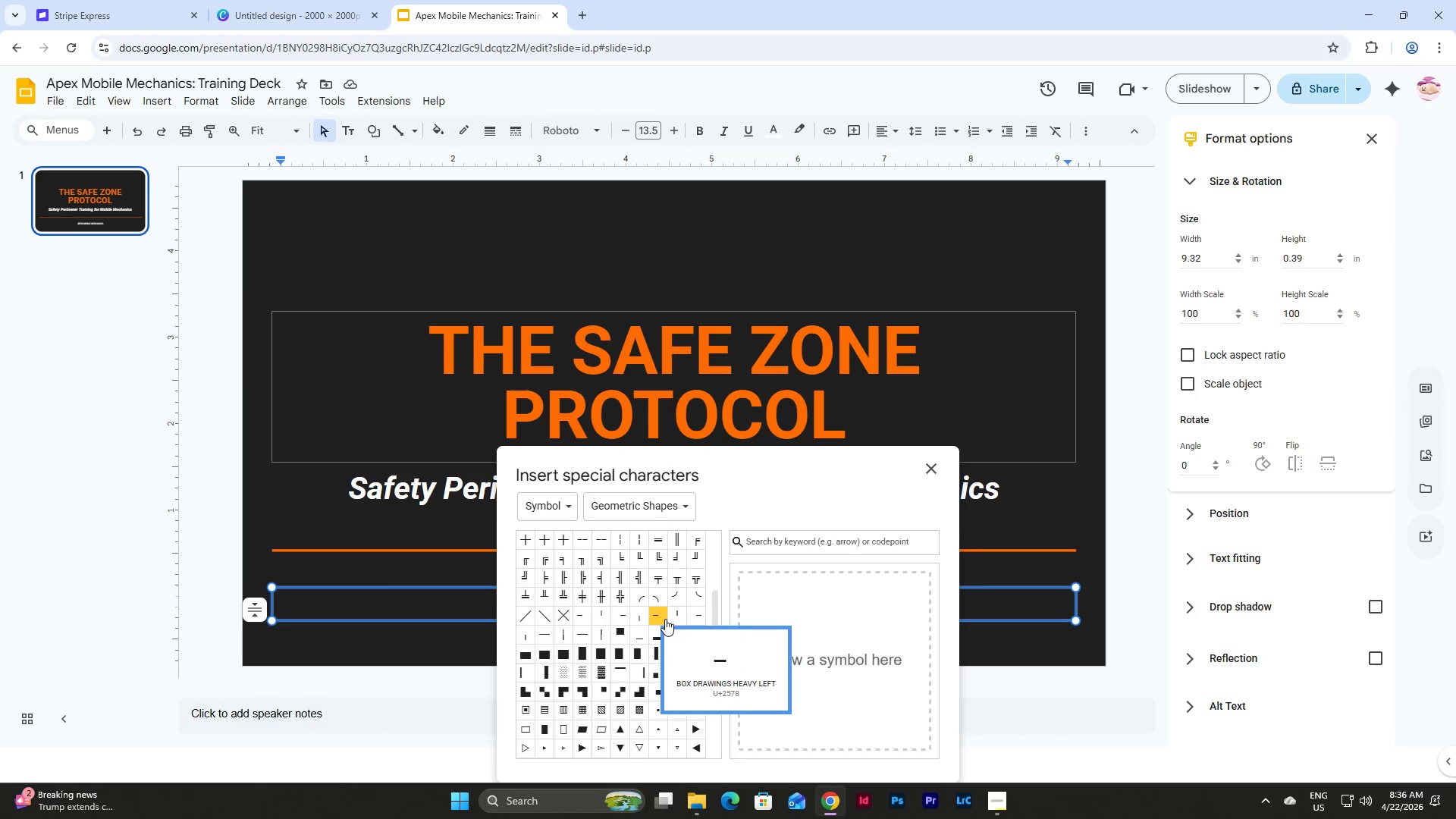 
scroll: coordinate [665, 619], scroll_direction: down, amount: 6.0
 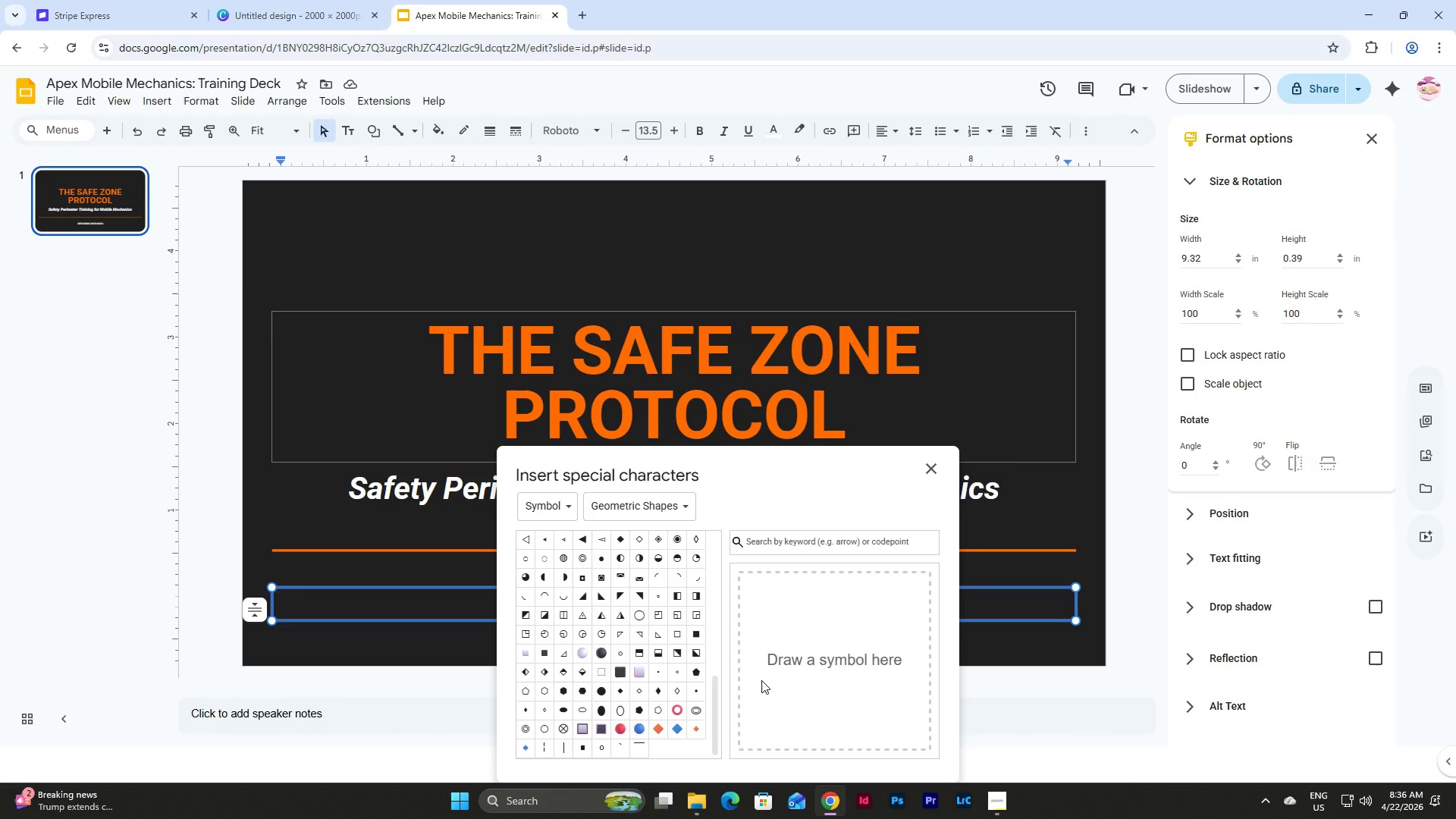 
mouse_move([662, 662])
 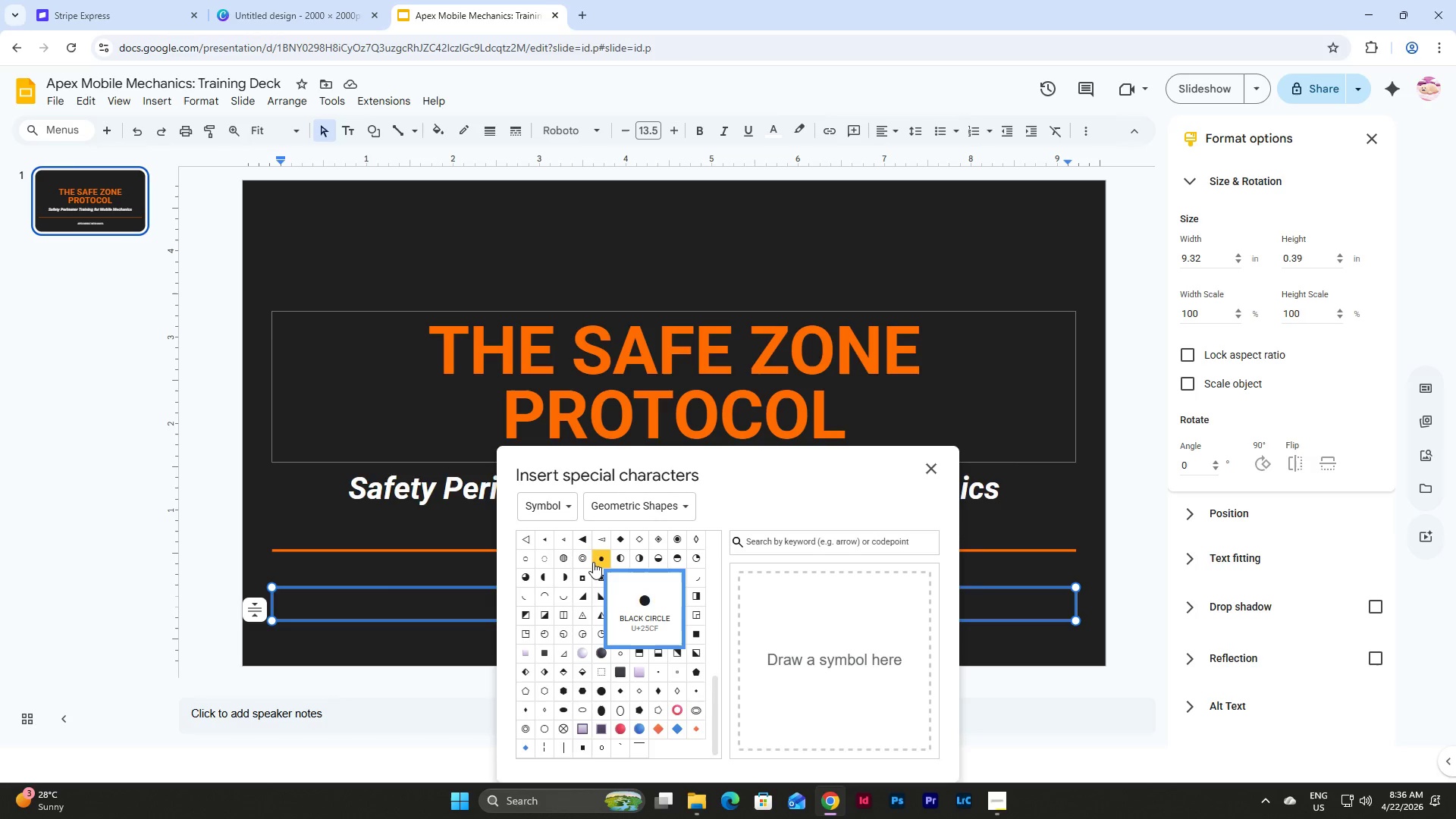 
left_click([593, 562])
 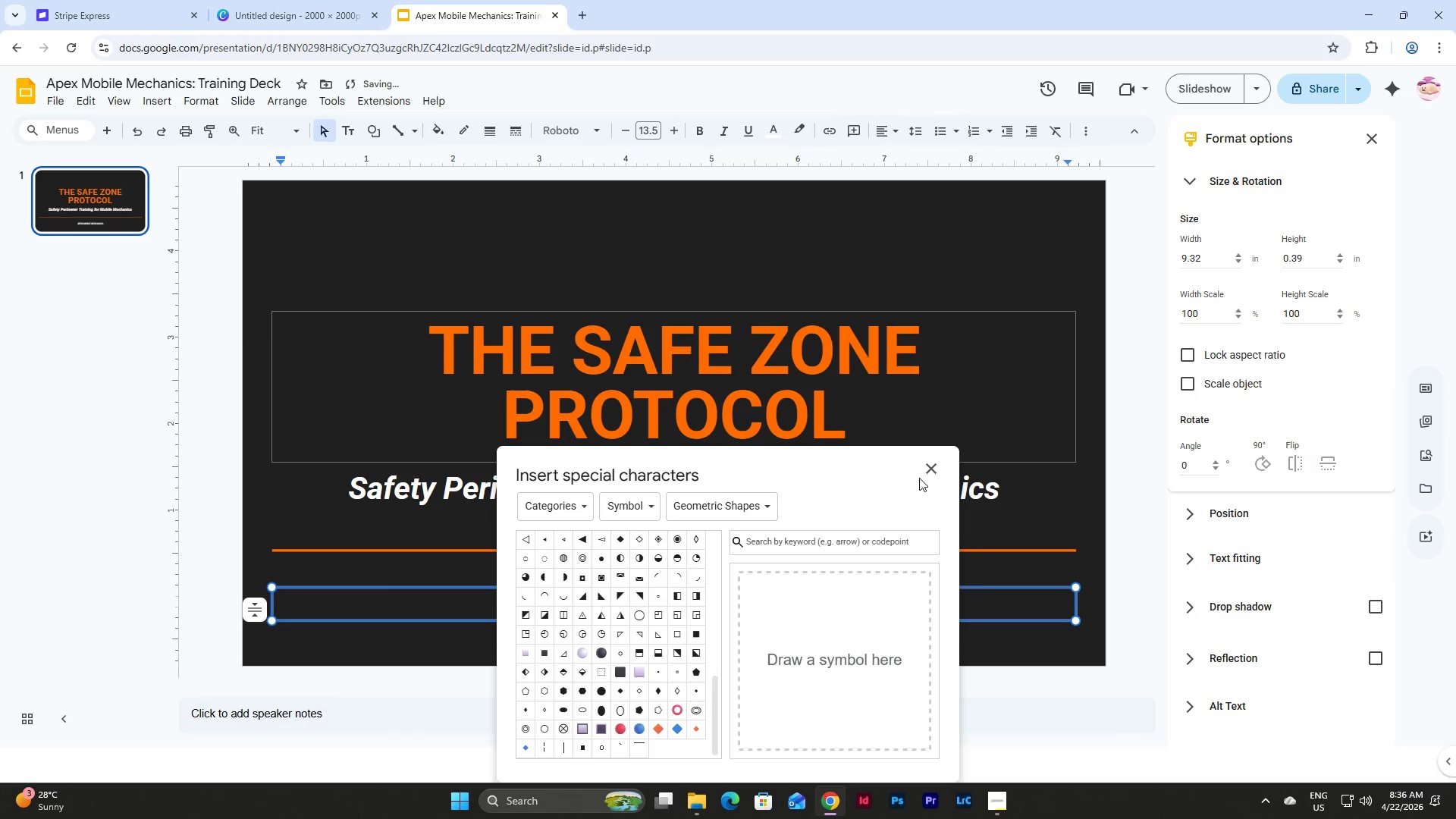 
left_click([933, 469])
 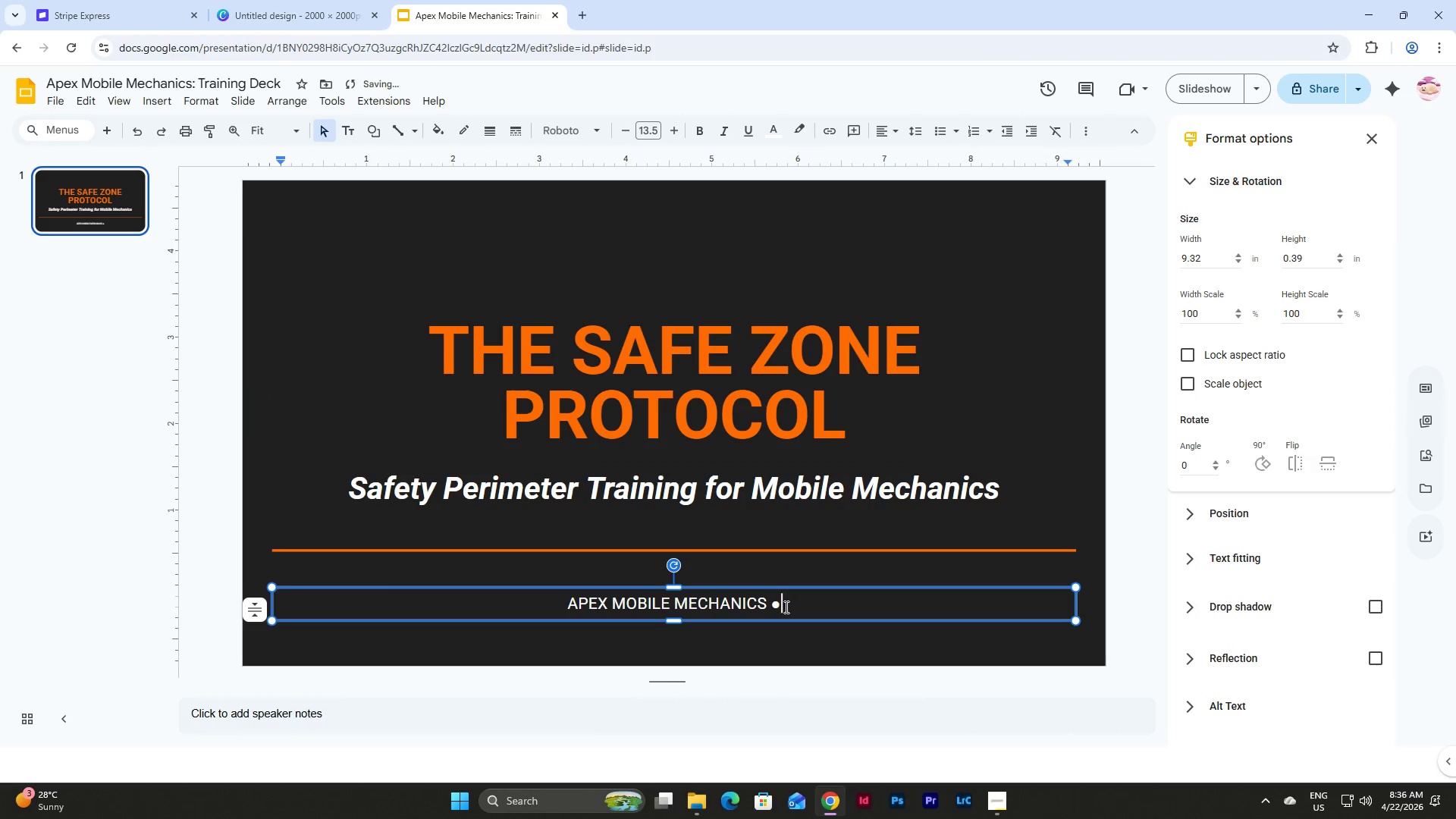 
left_click_drag(start_coordinate=[777, 607], to_coordinate=[773, 606])
 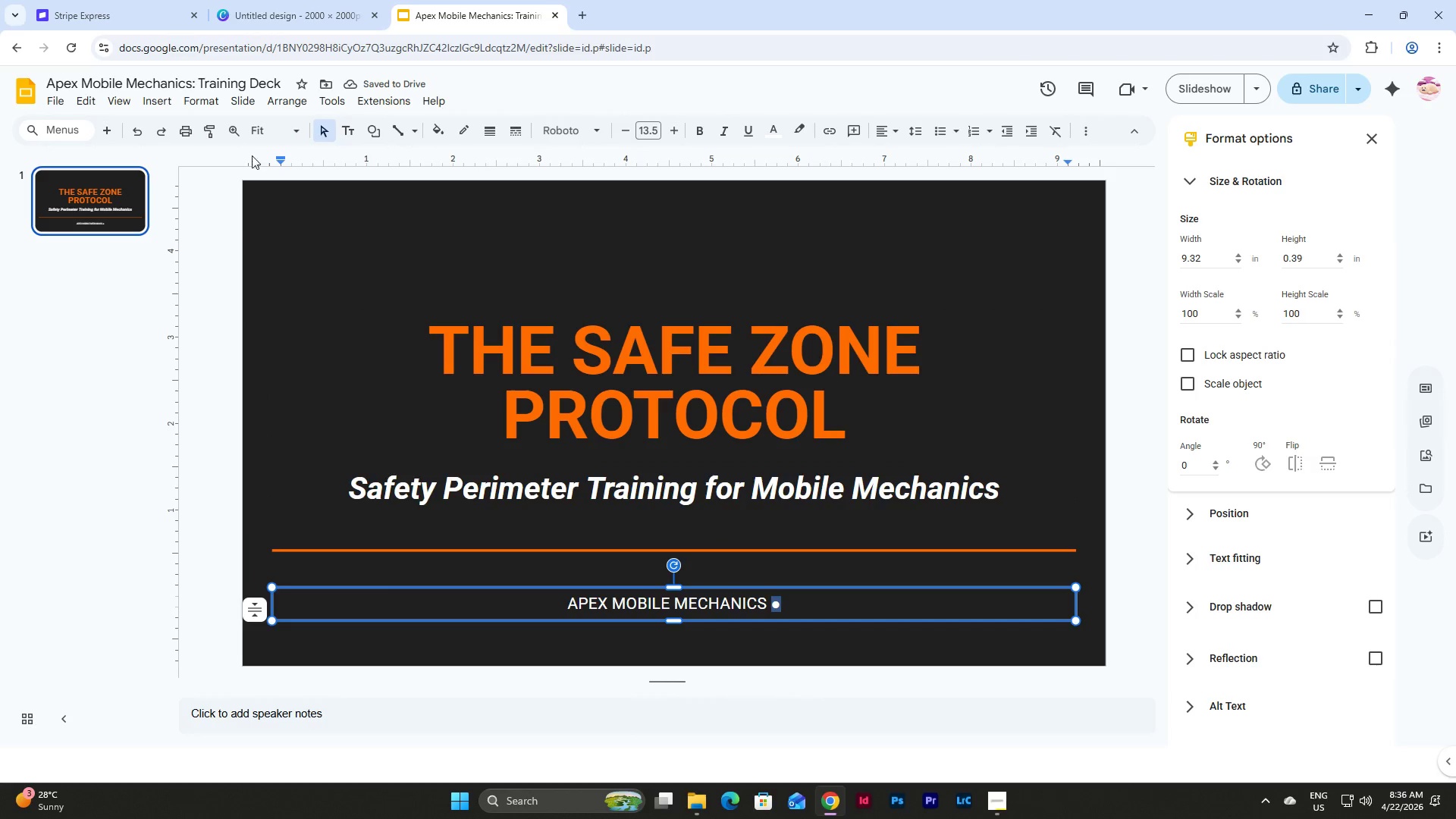 
left_click([153, 99])
 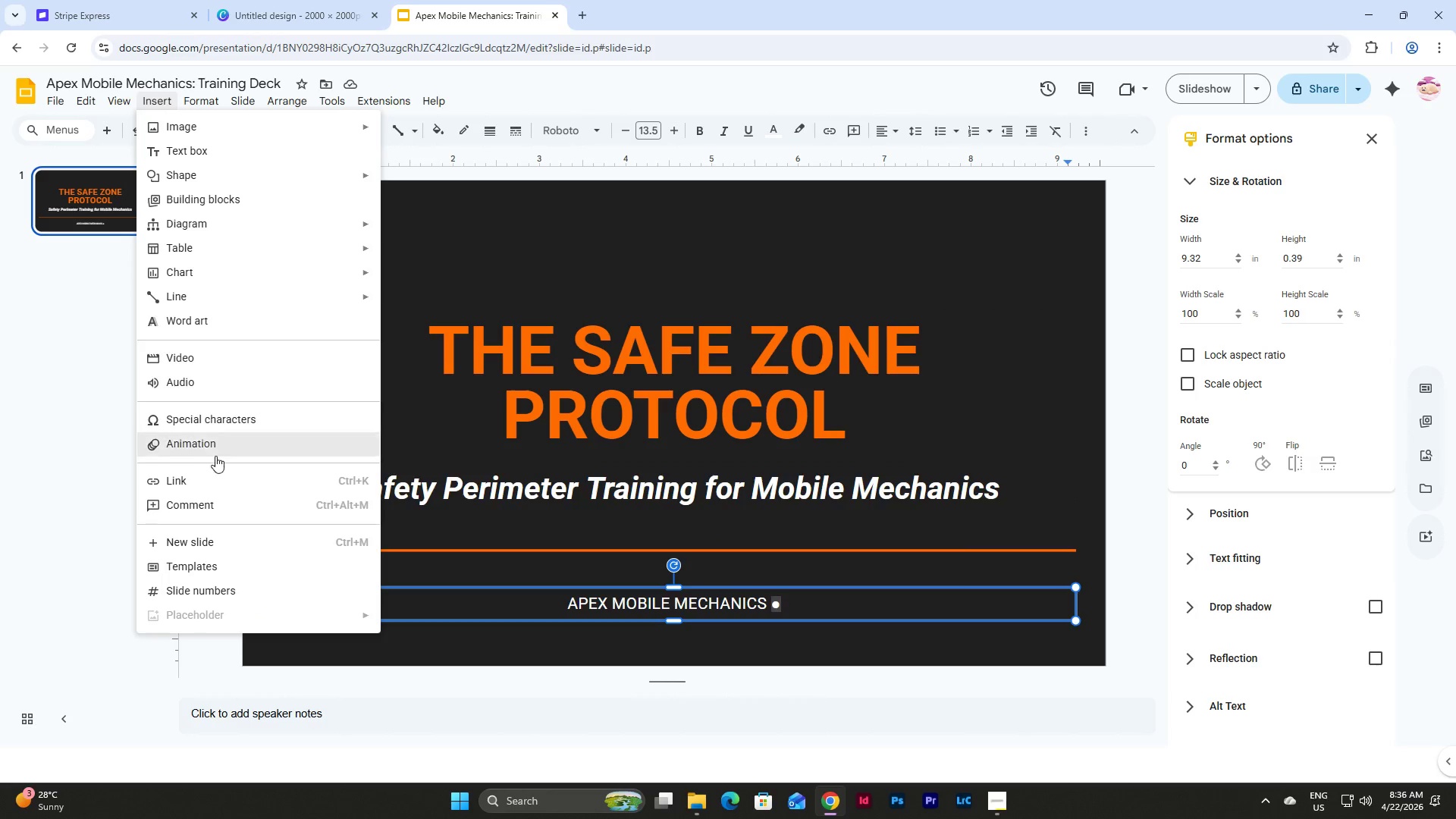 
left_click([228, 419])
 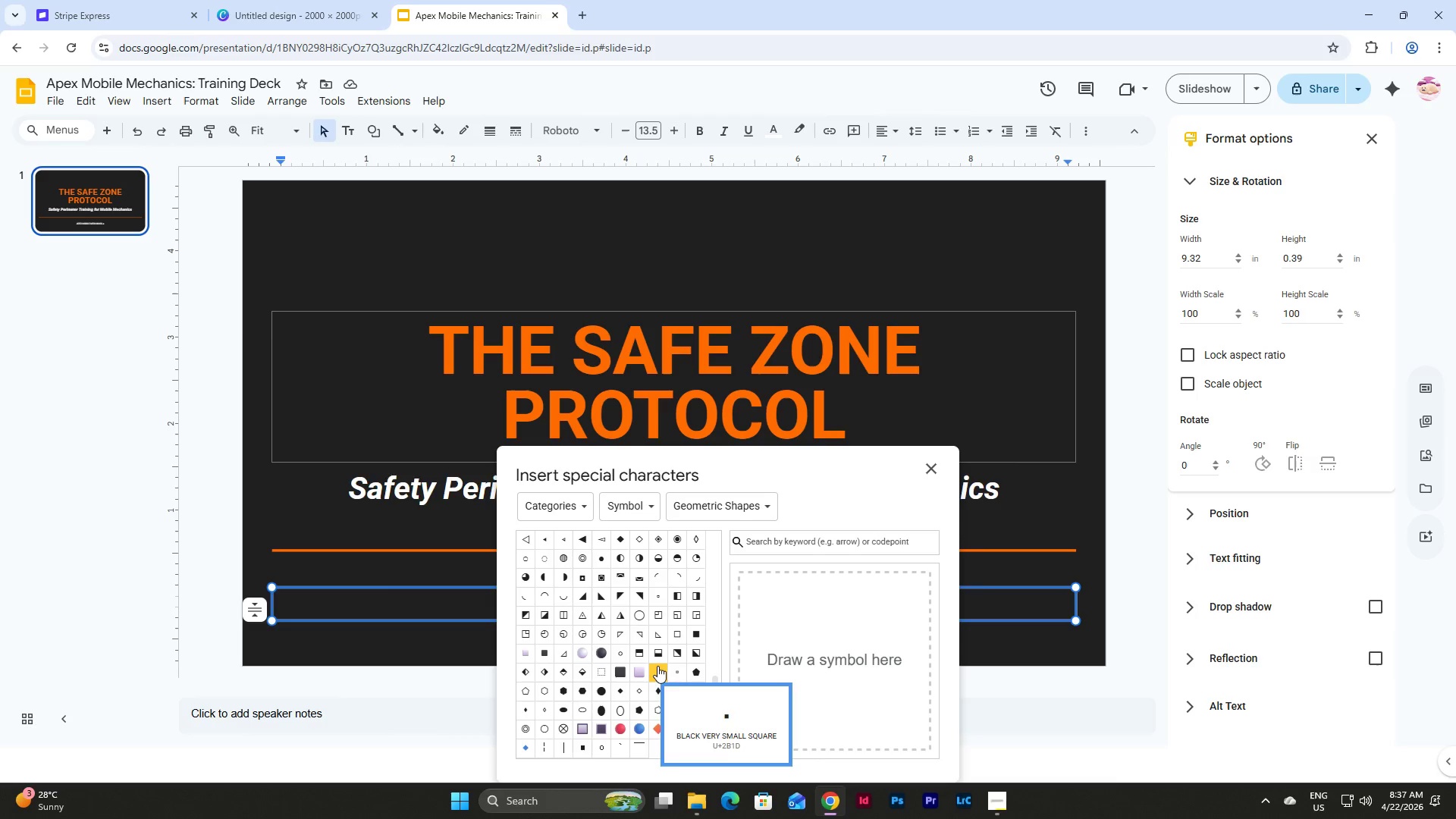 
left_click([697, 689])
 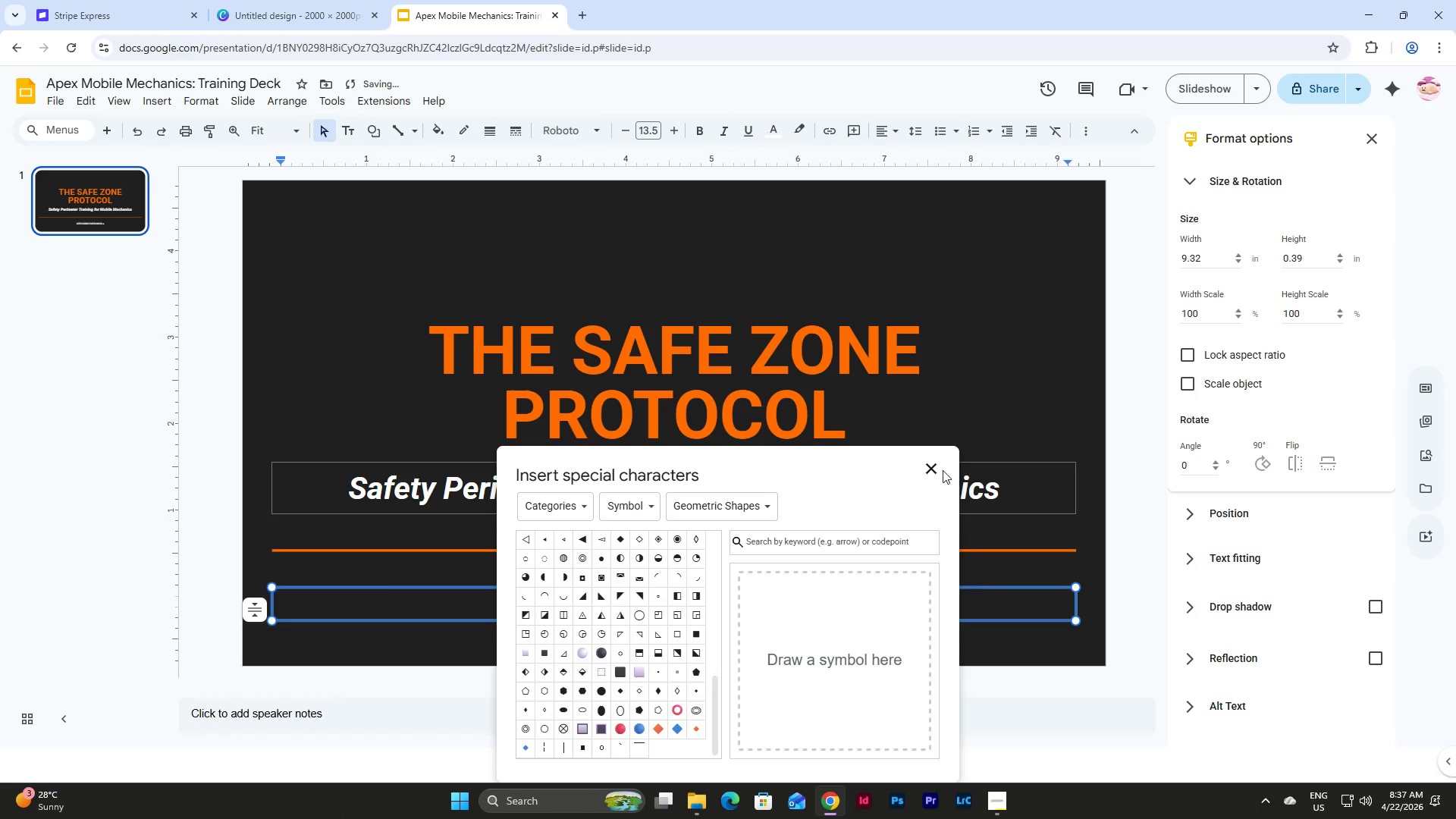 
left_click([929, 477])
 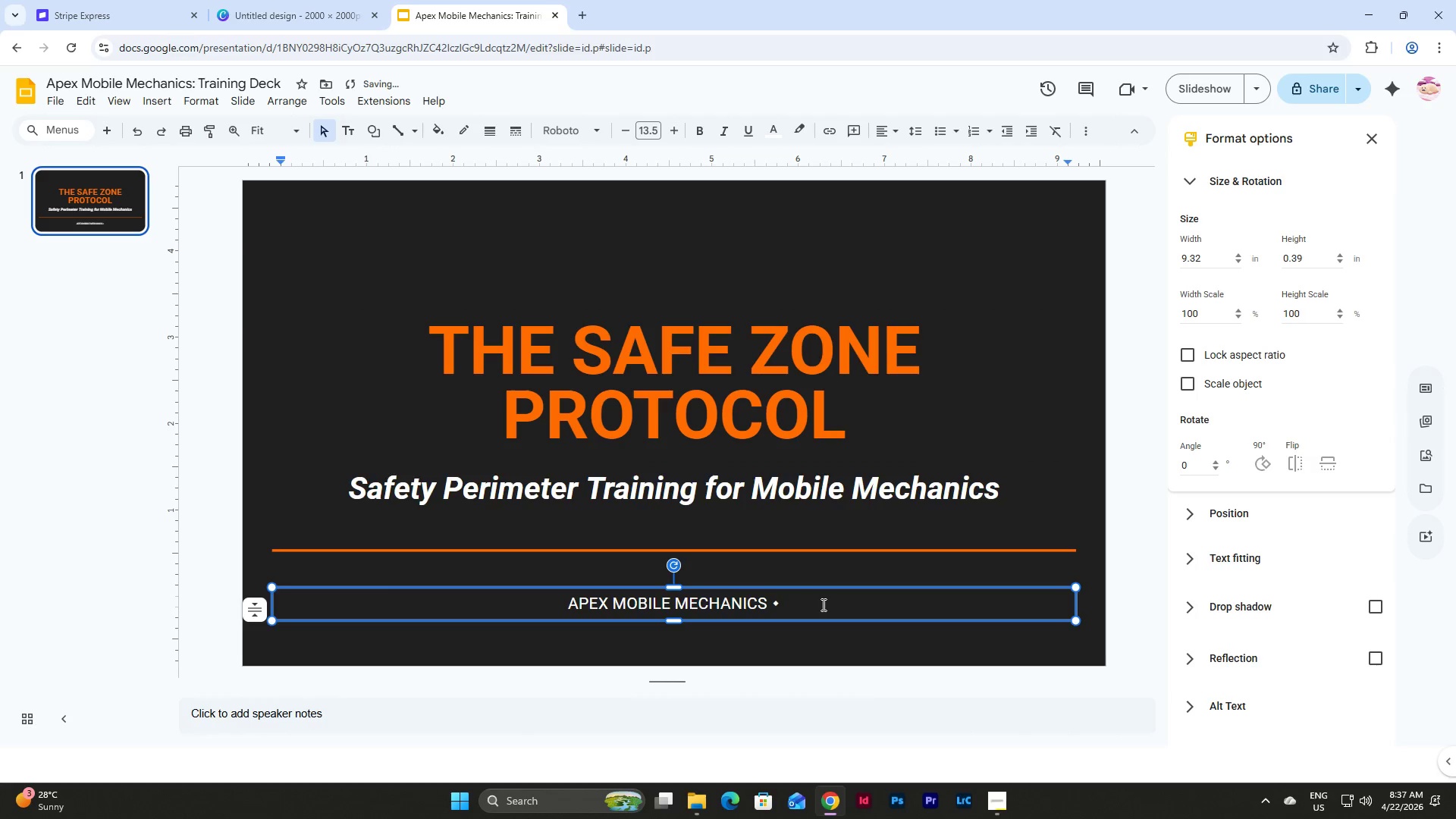 
key(Space)
 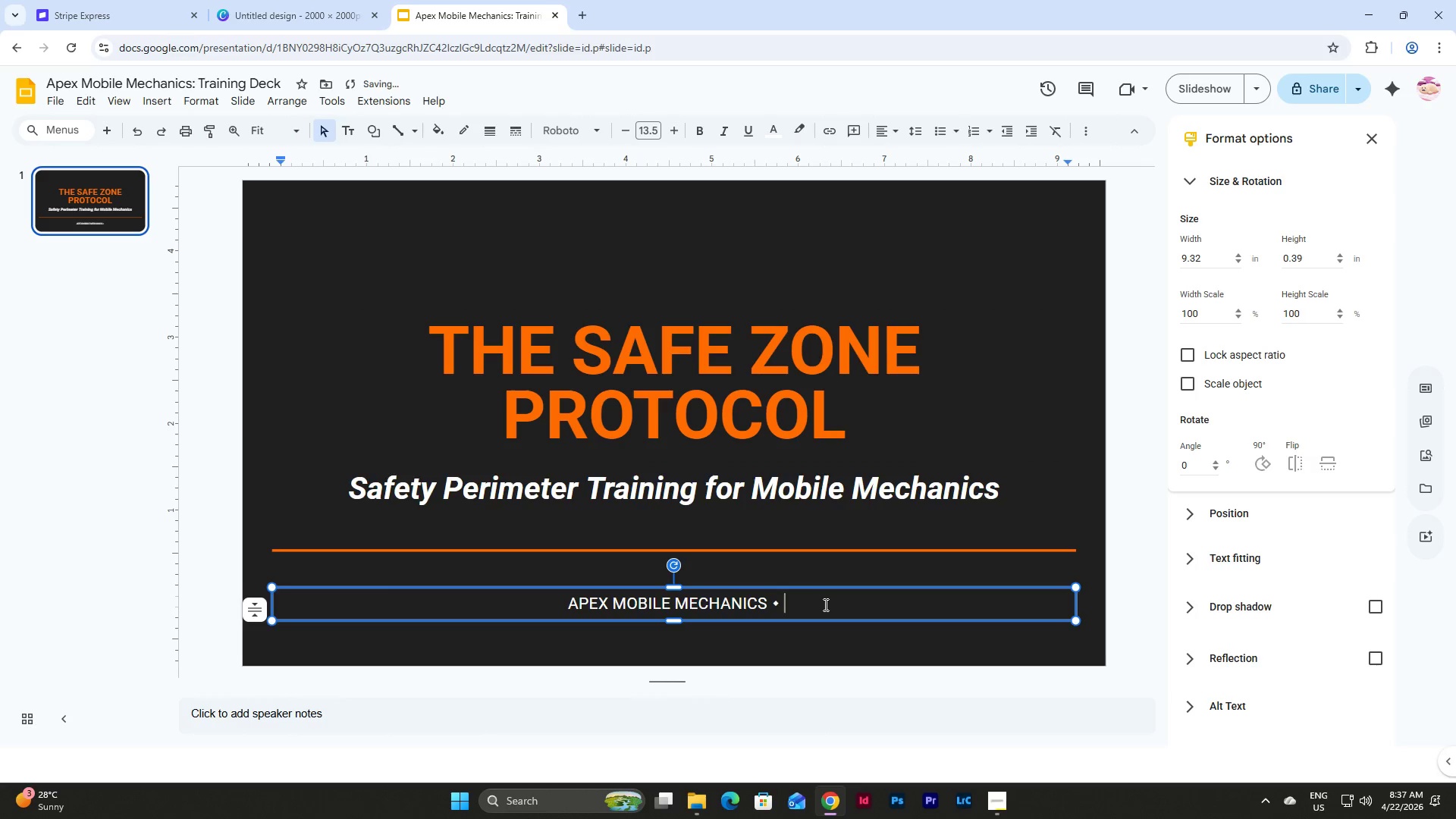 
type(FILED)
key(Backspace)
key(Backspace)
key(Backspace)
type(ELD OPERATIONS TRAINING)
 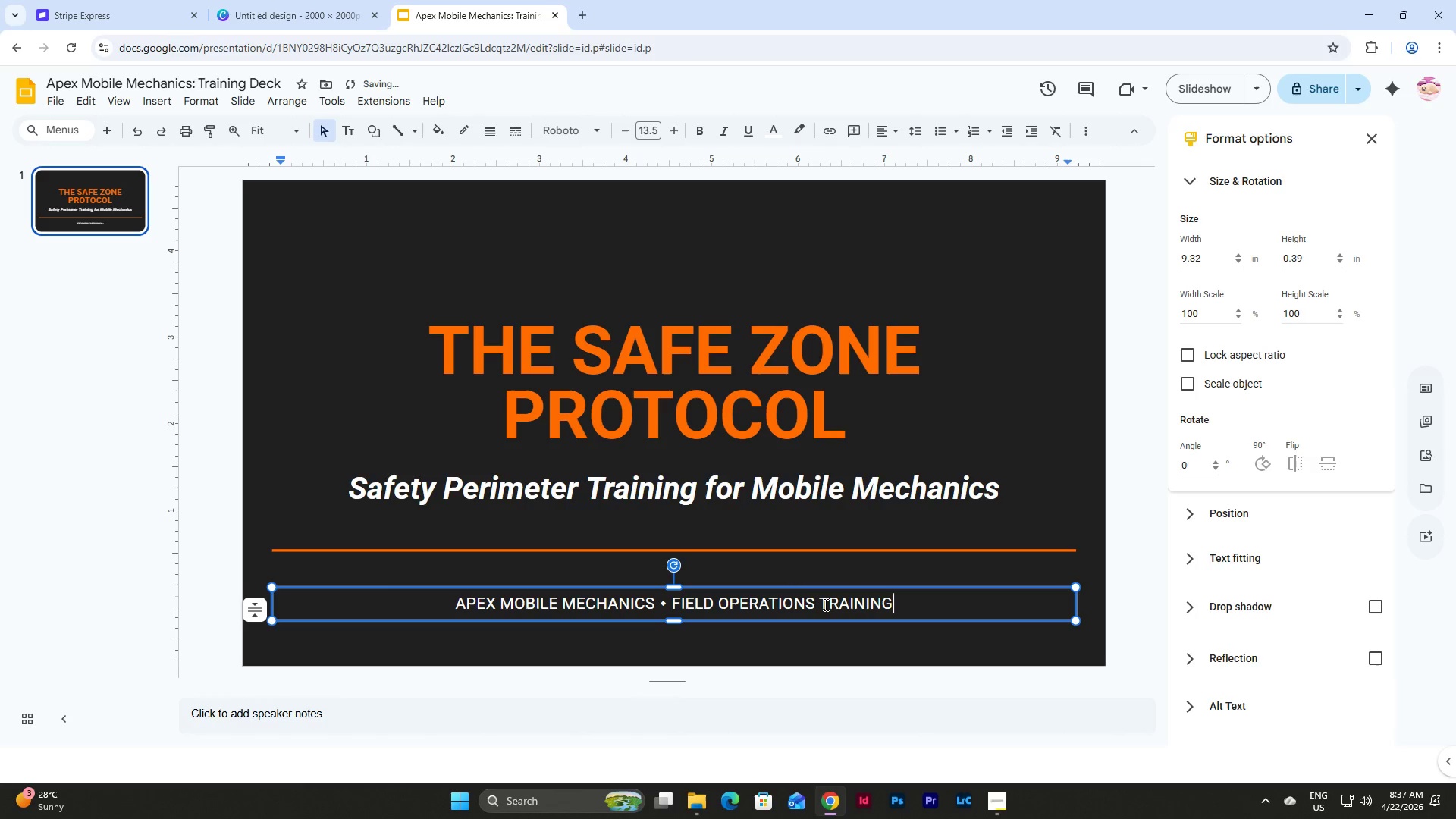 
left_click_drag(start_coordinate=[659, 606], to_coordinate=[663, 607])
 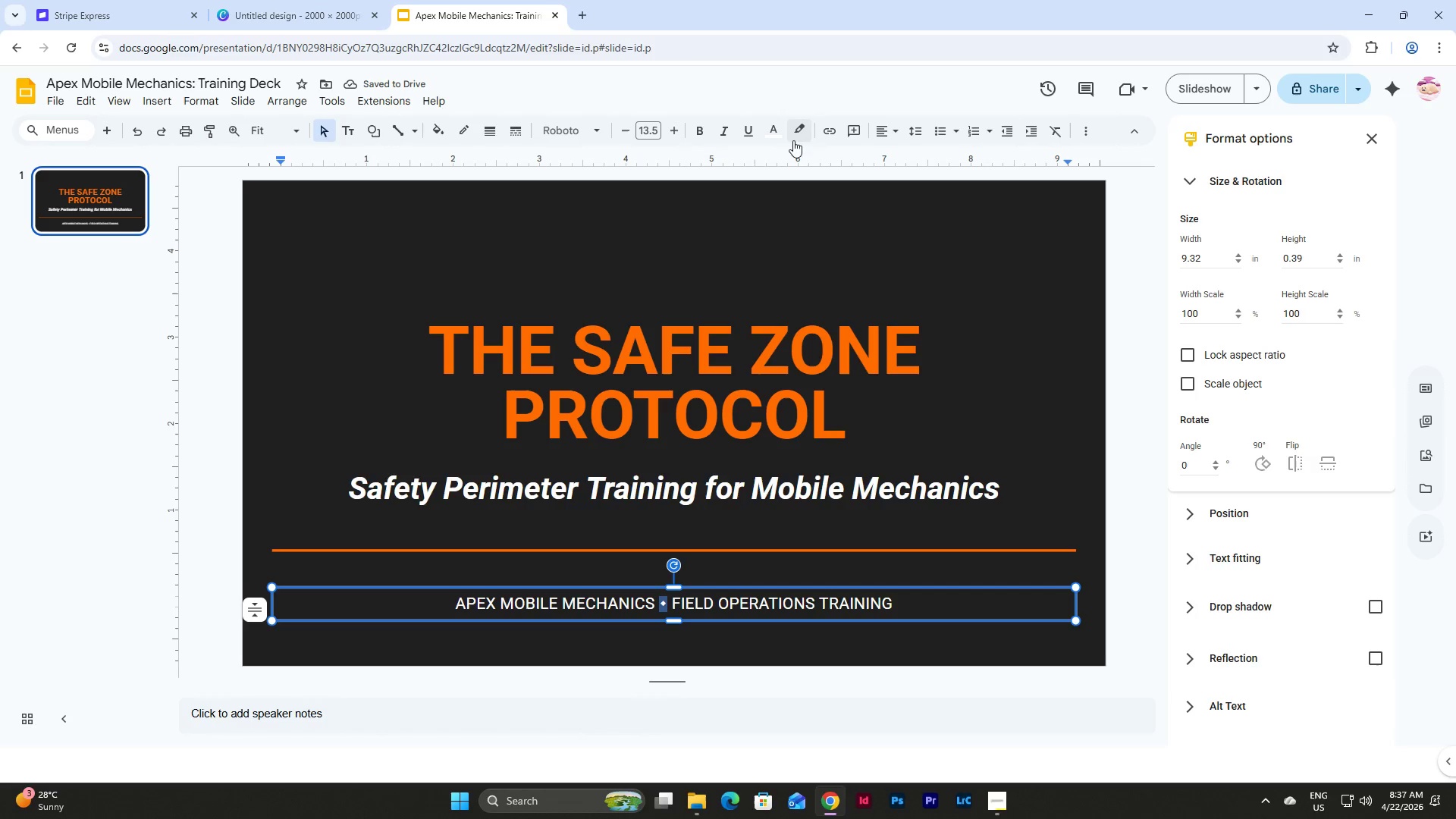 
left_click([774, 133])
 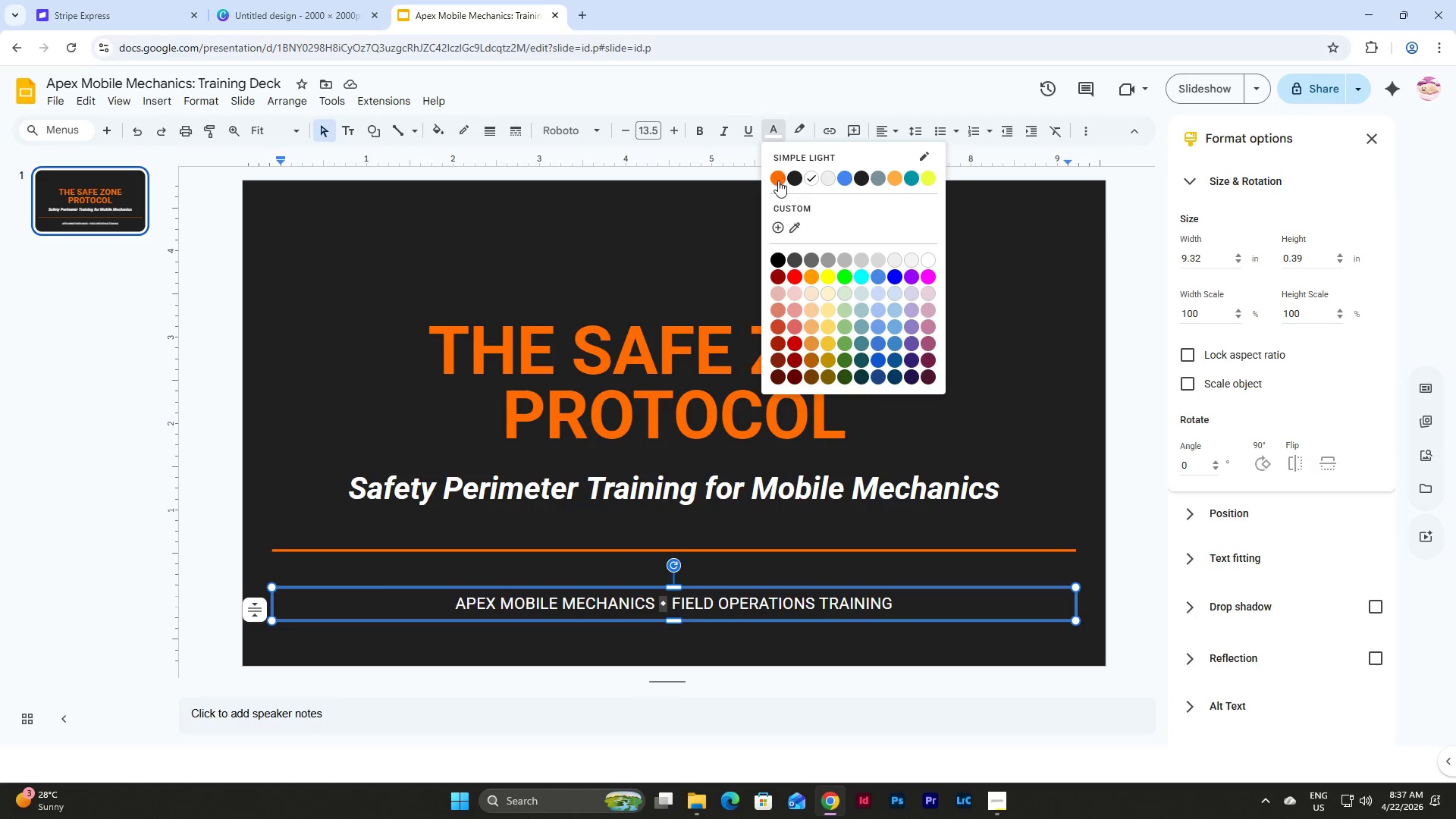 
left_click([778, 180])
 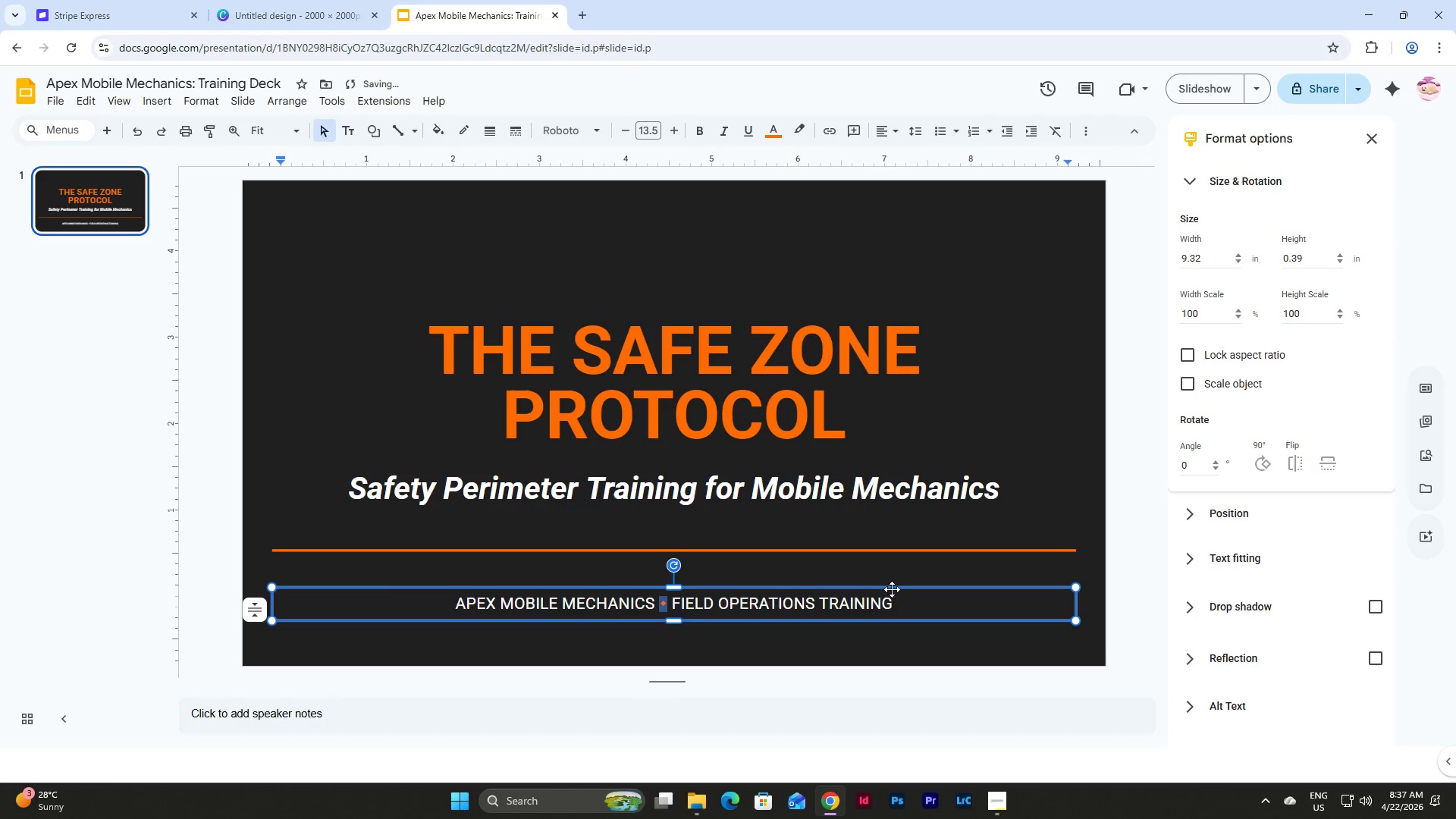 
left_click([891, 586])
 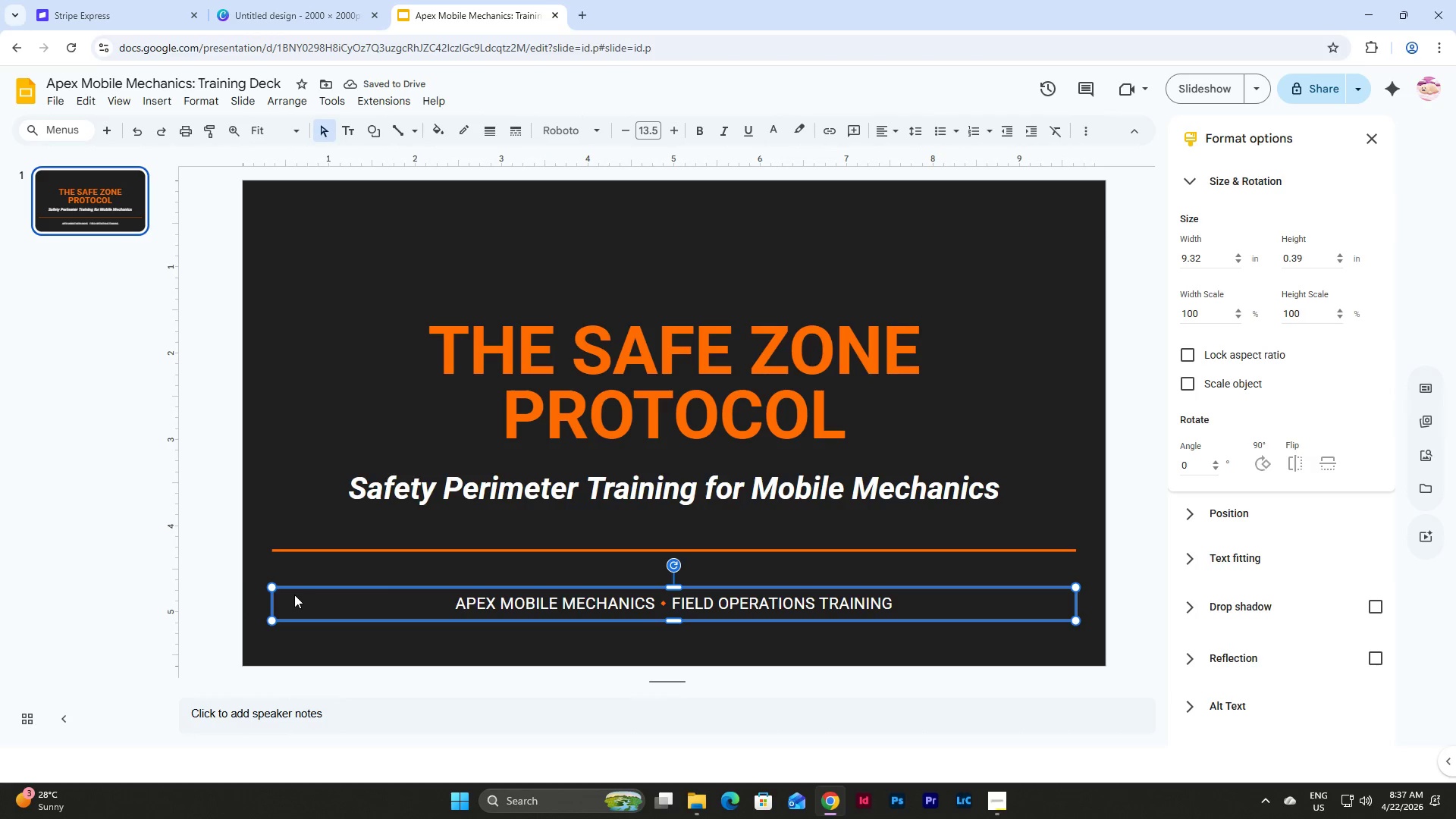 
double_click([513, 604])